 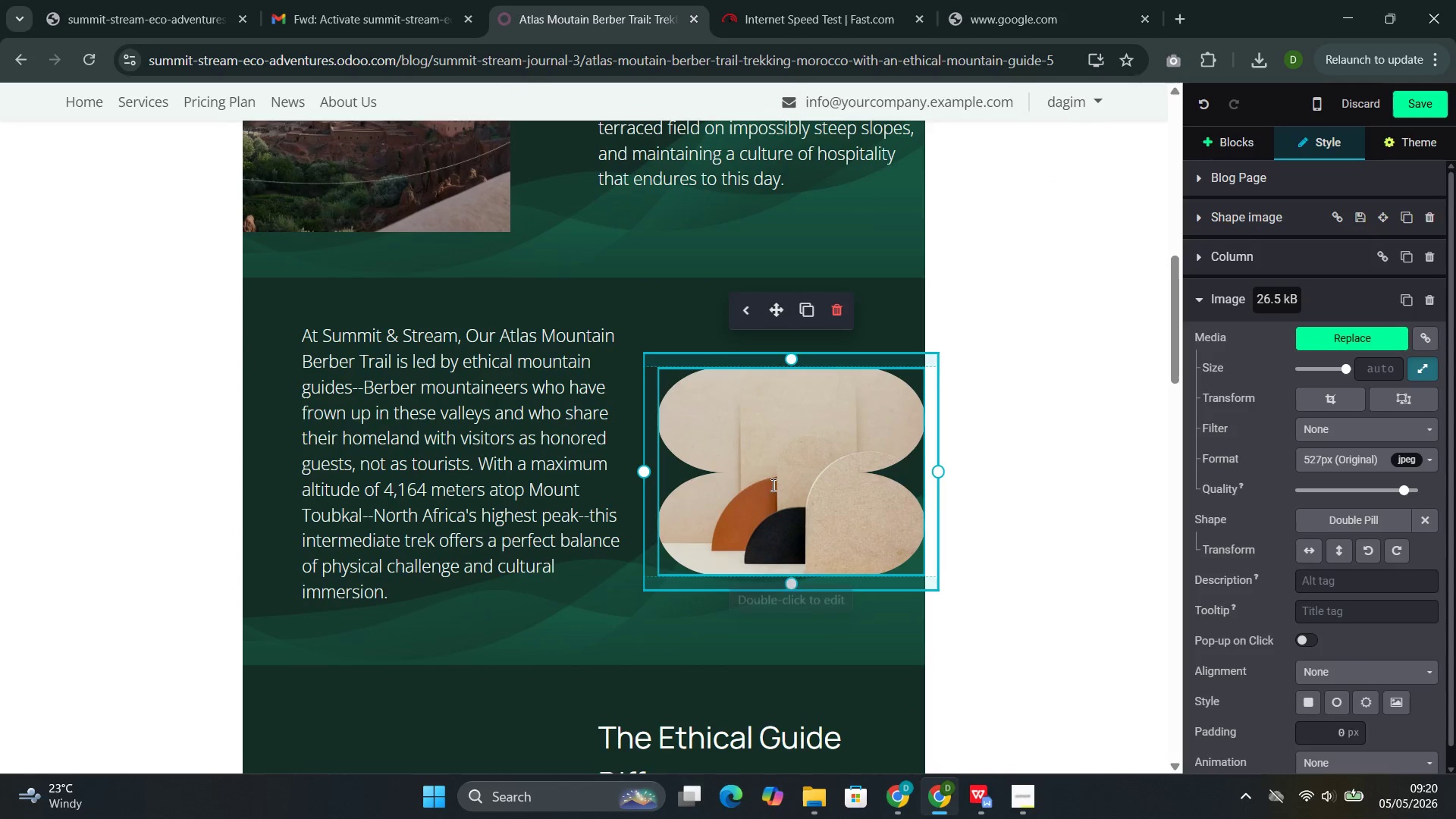 
left_click([1420, 519])
 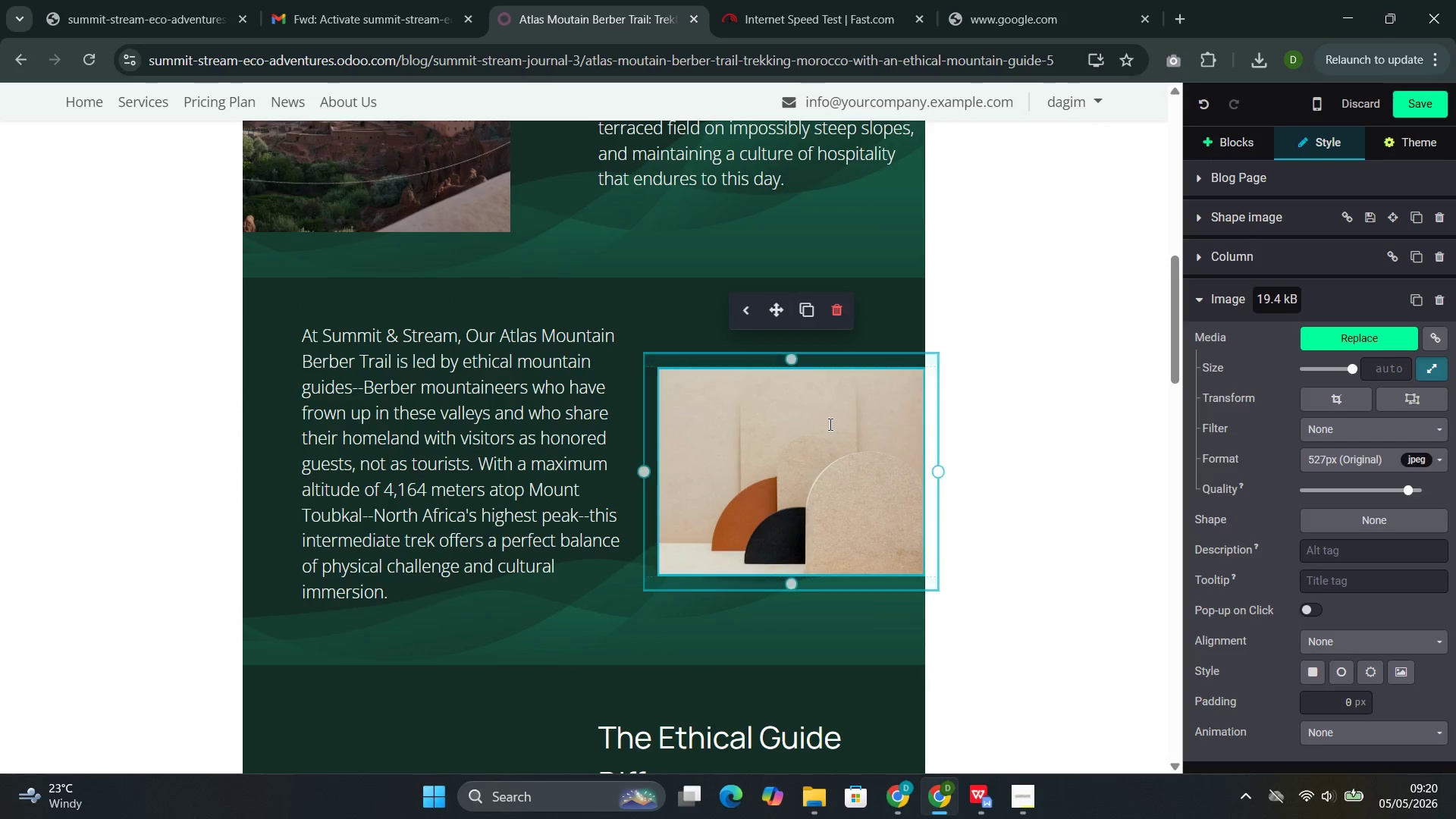 
double_click([829, 424])
 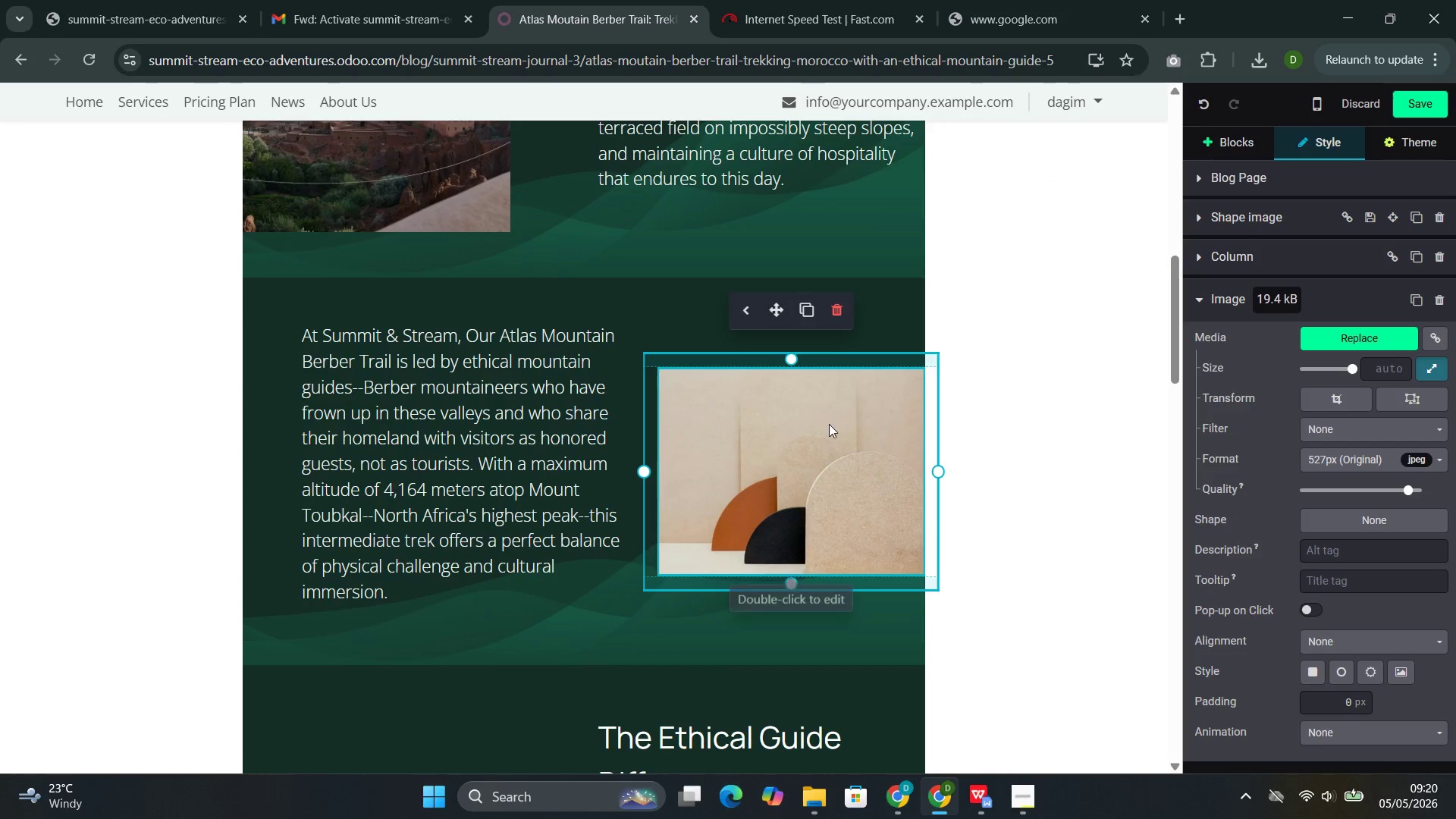 
triple_click([829, 424])
 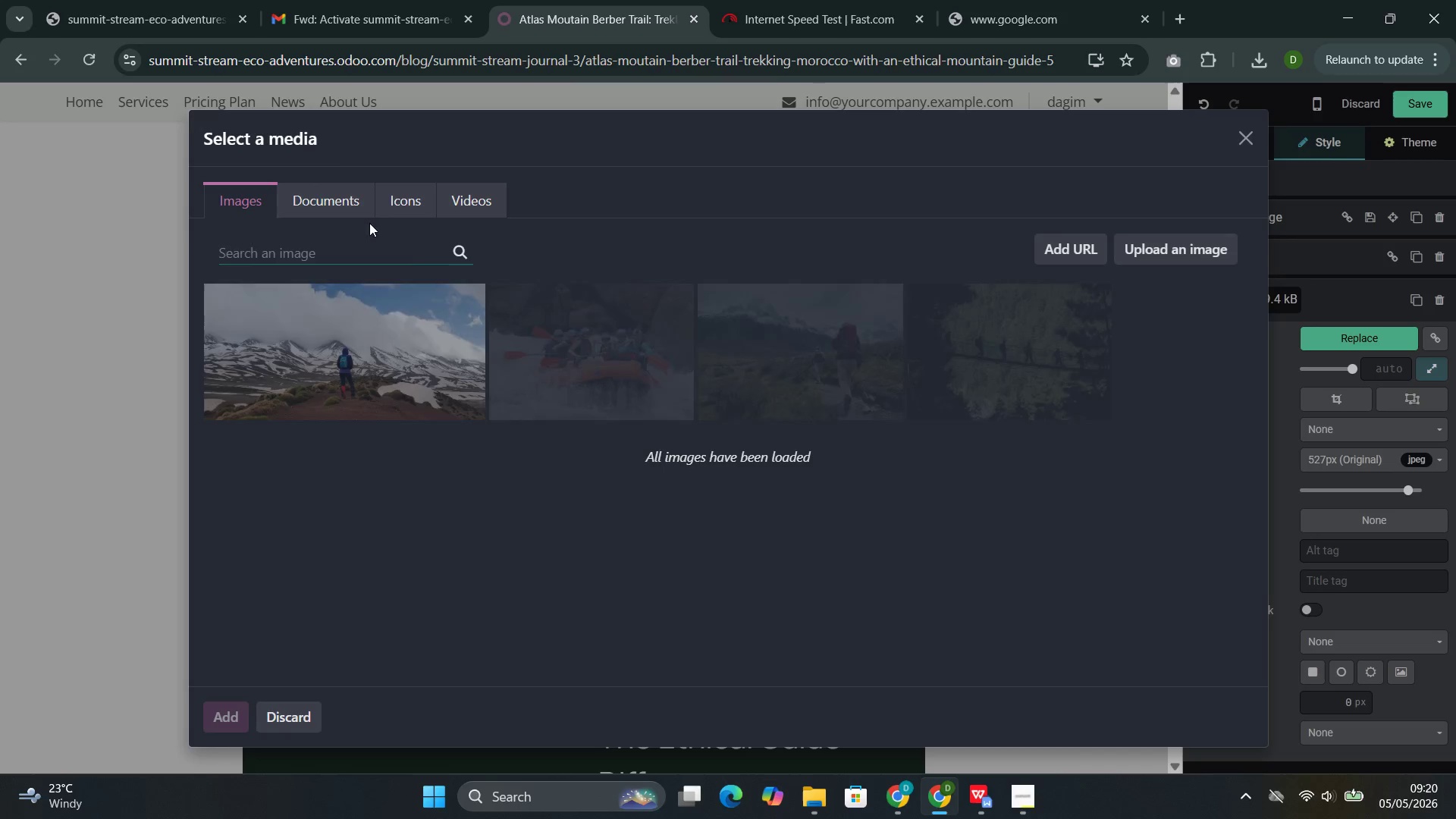 
left_click([362, 240])
 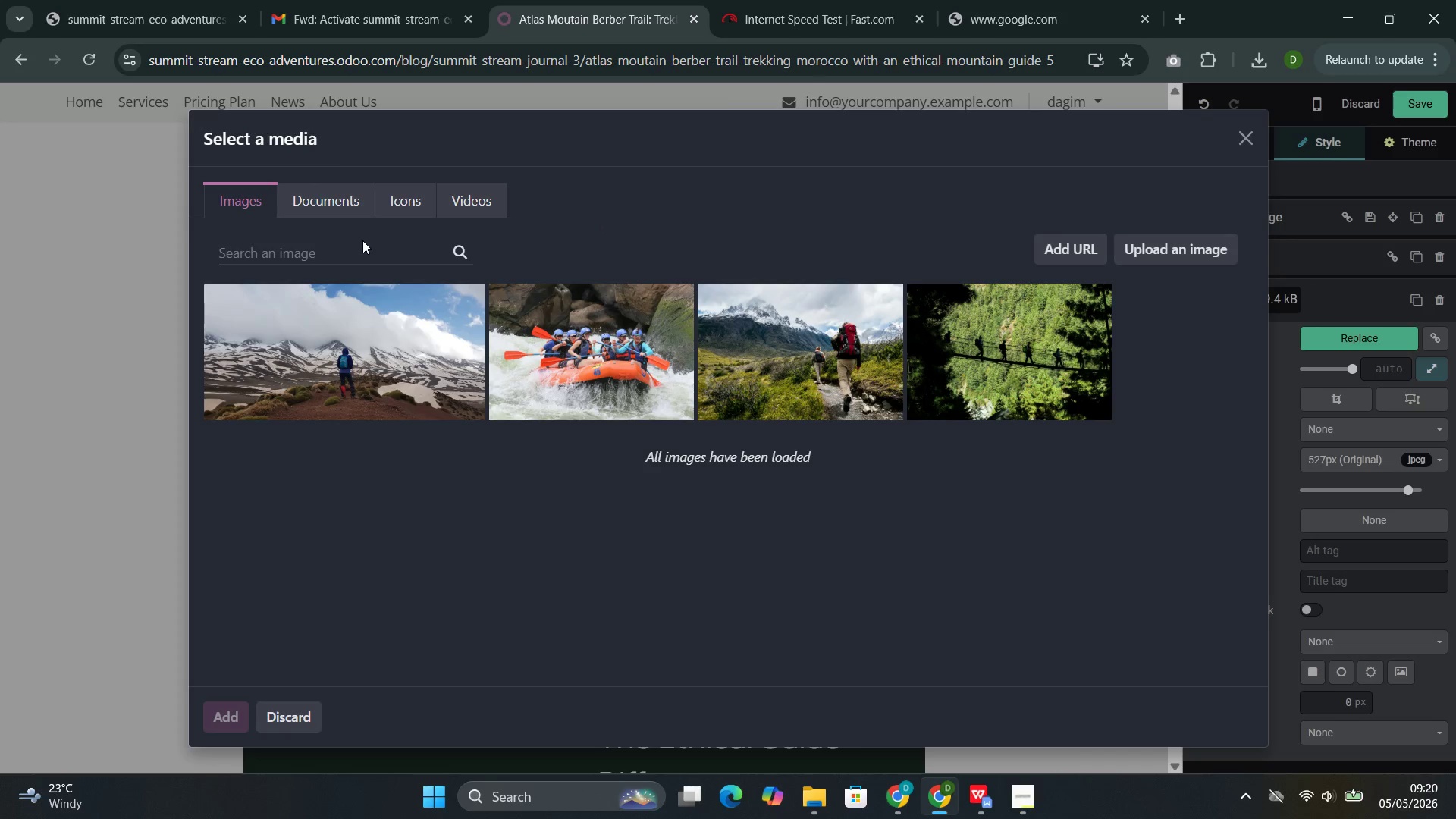 
key(Control+V)
 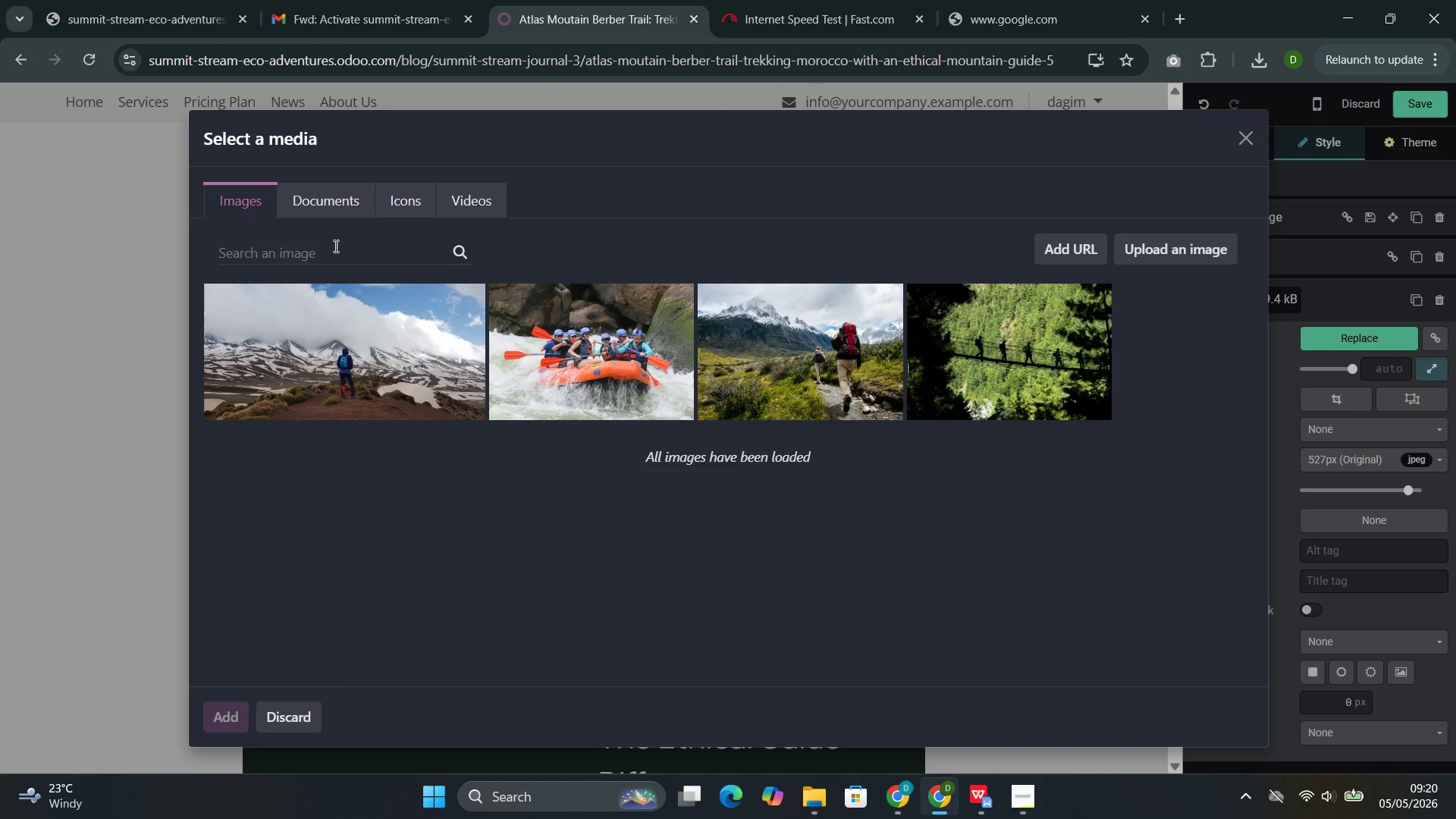 
left_click([307, 253])
 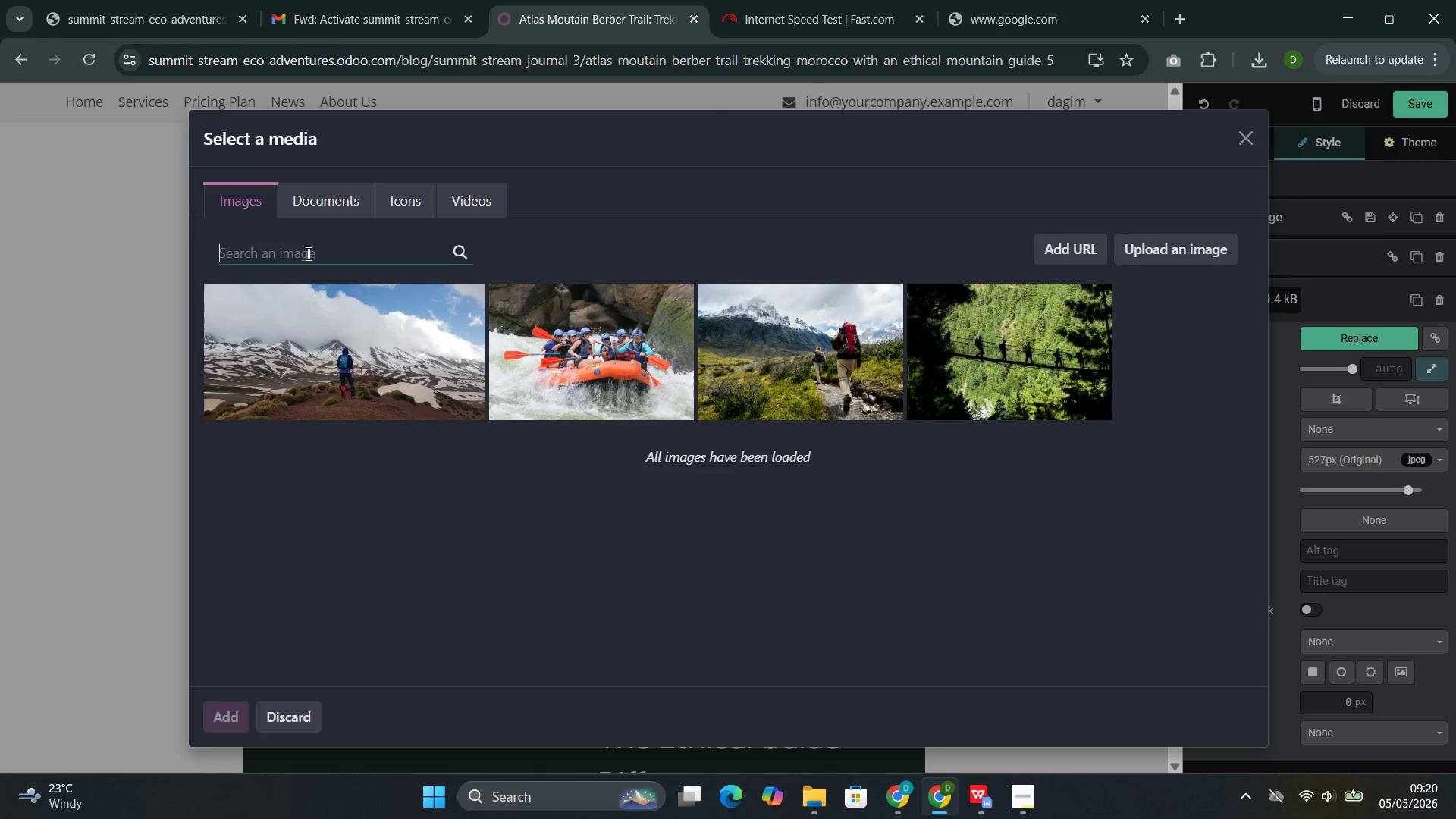 
key(Control+V)